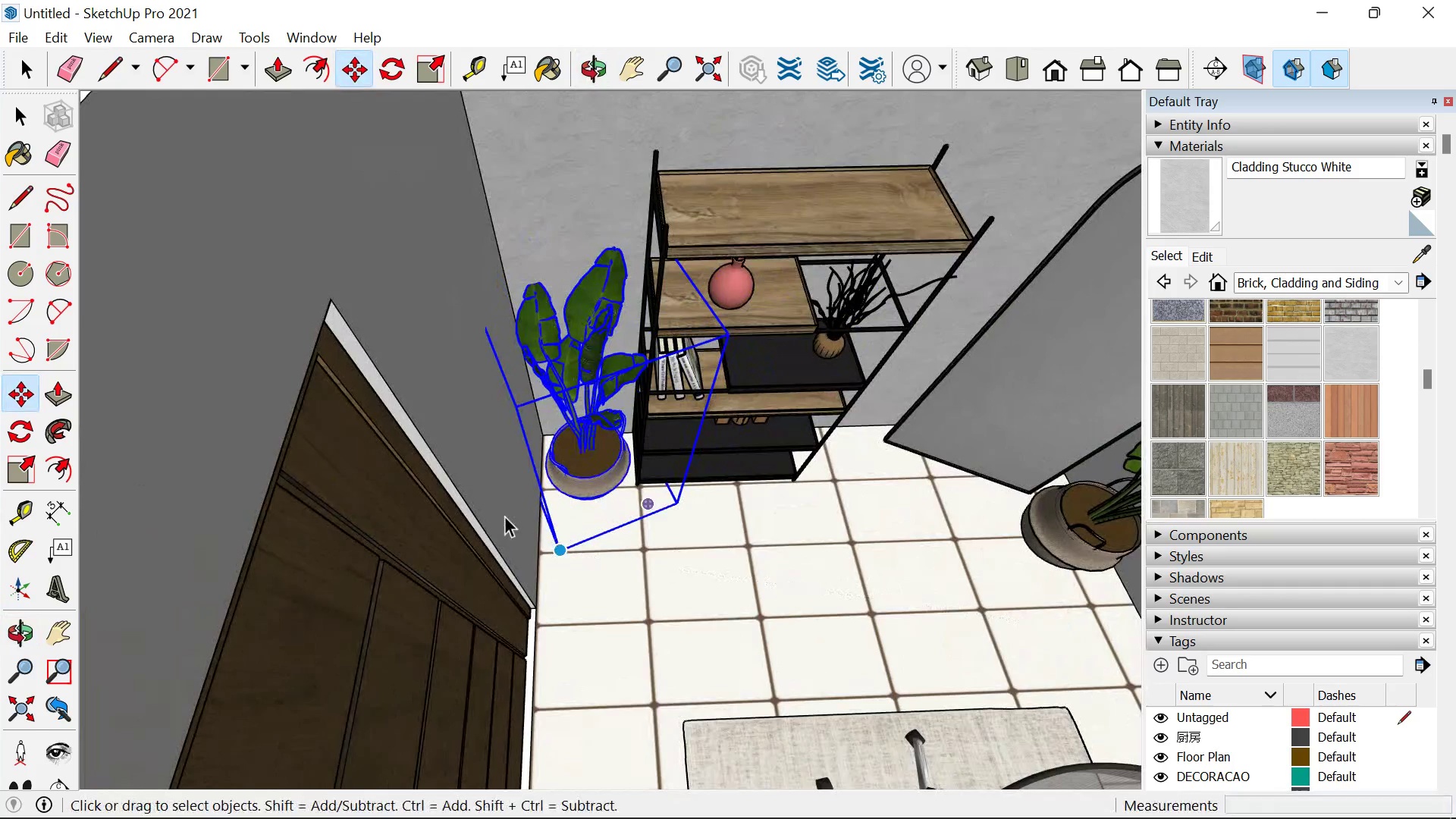 
key(Space)
 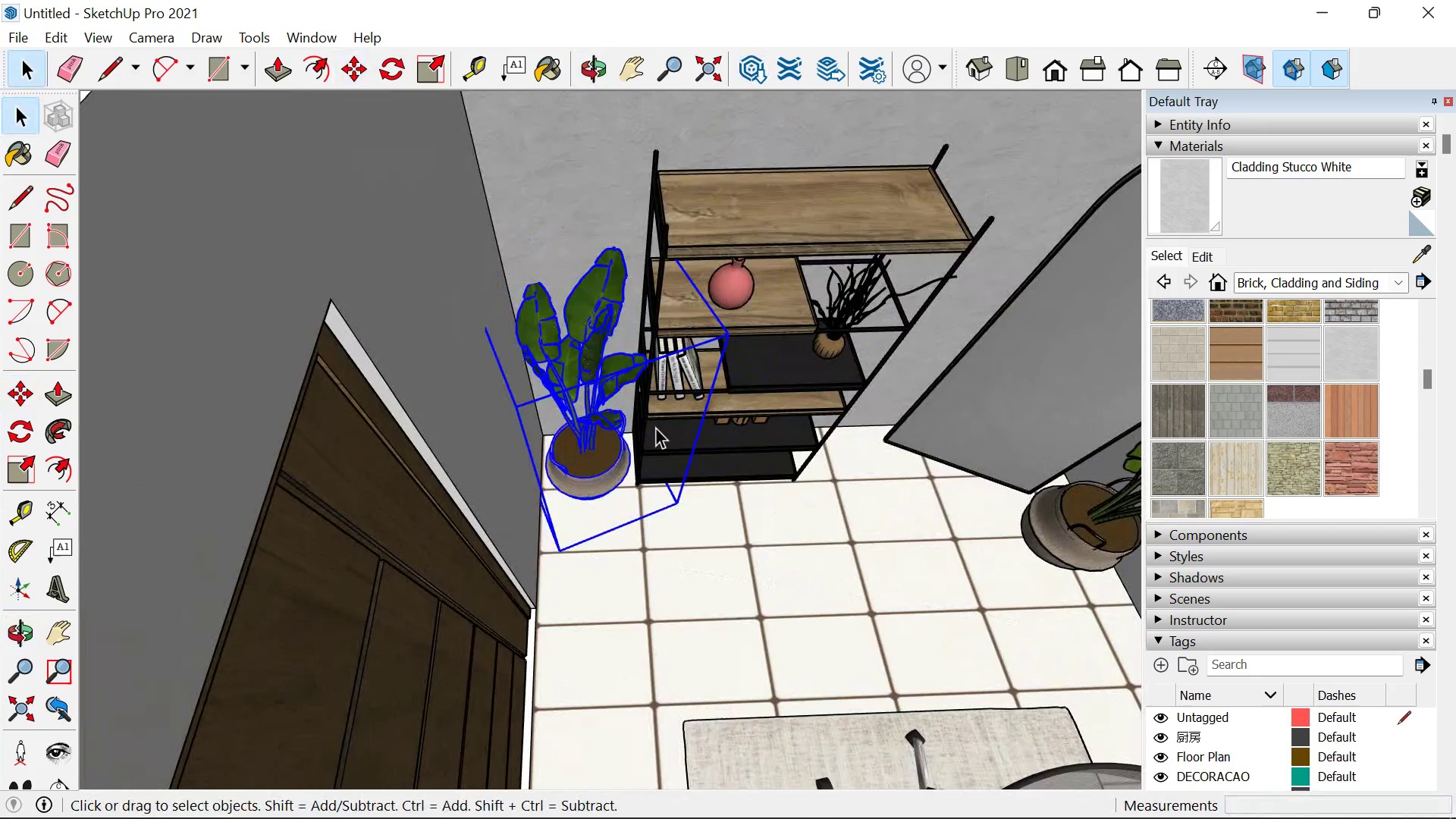 
scroll: coordinate [656, 447], scroll_direction: up, amount: 8.0
 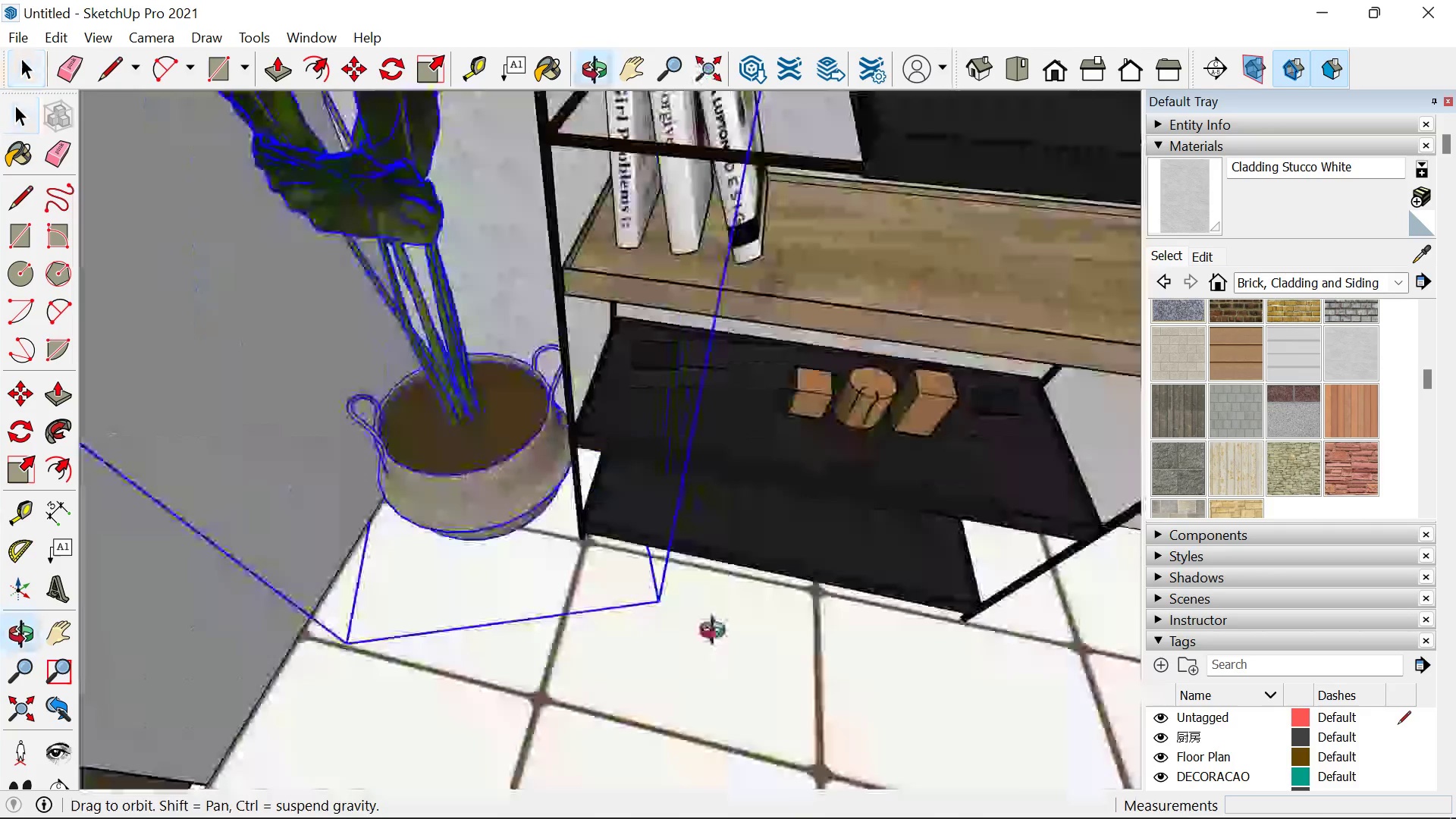 
scroll: coordinate [848, 607], scroll_direction: down, amount: 12.0
 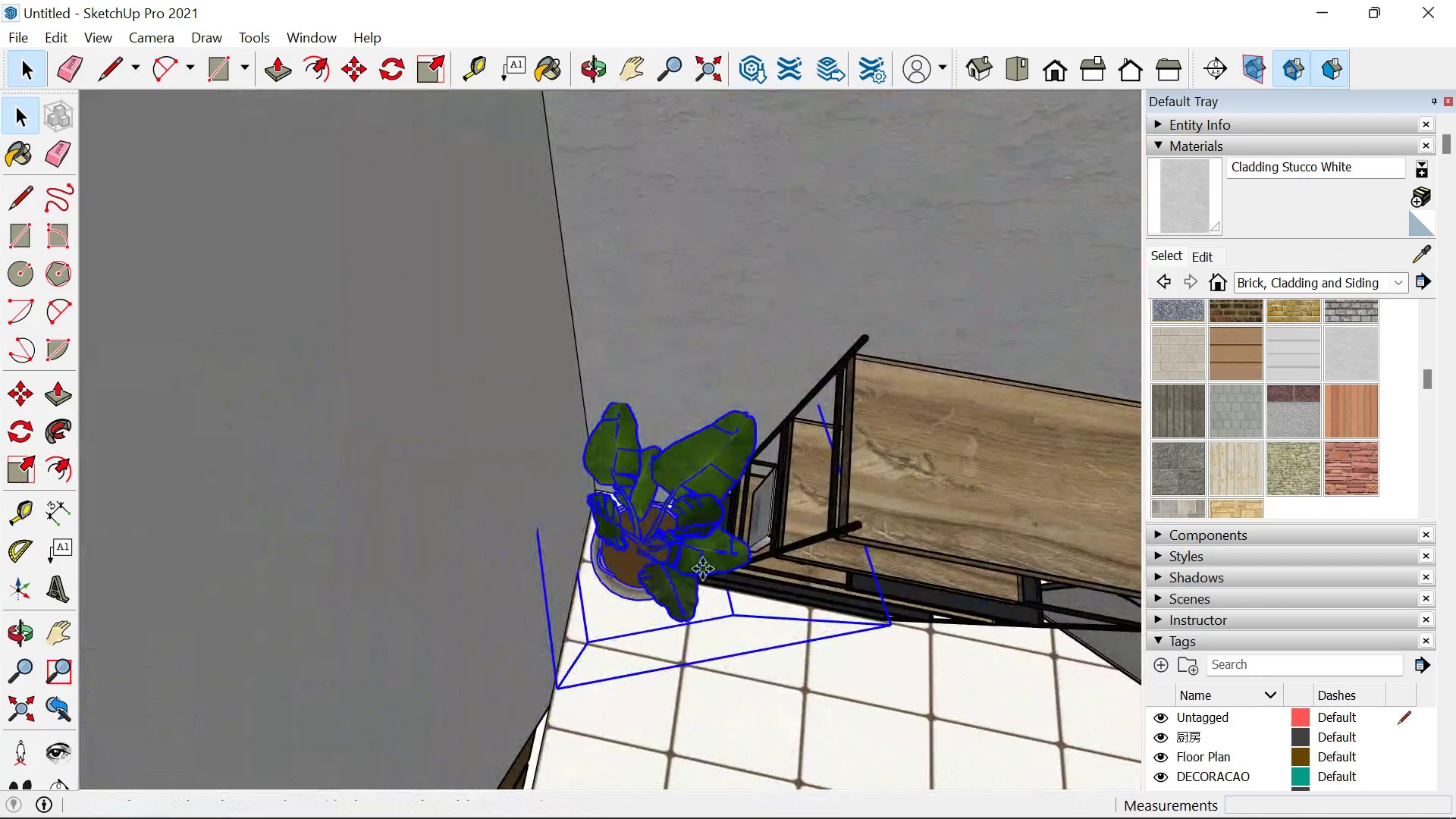 
key(M)
 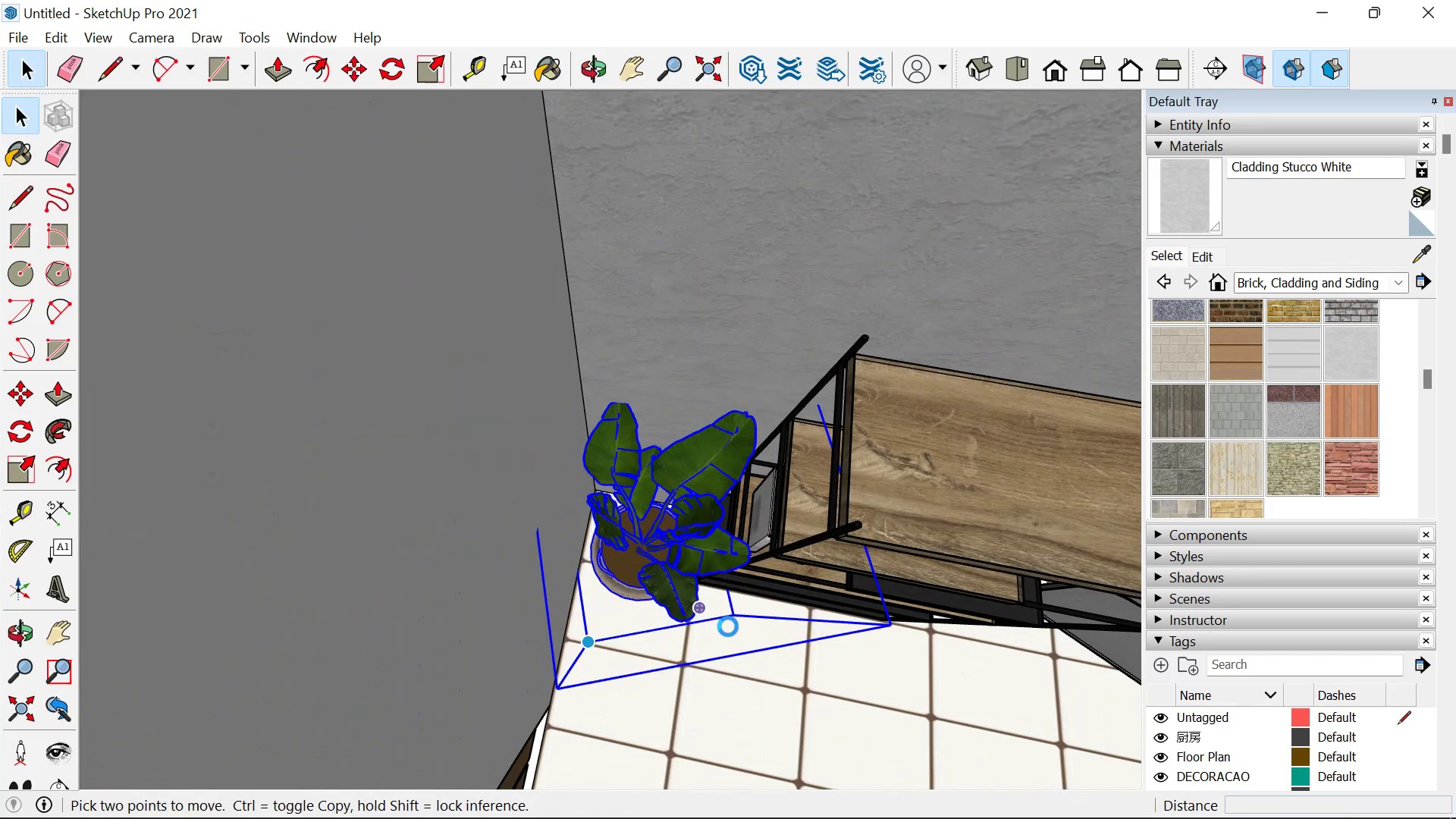 
wait(9.39)
 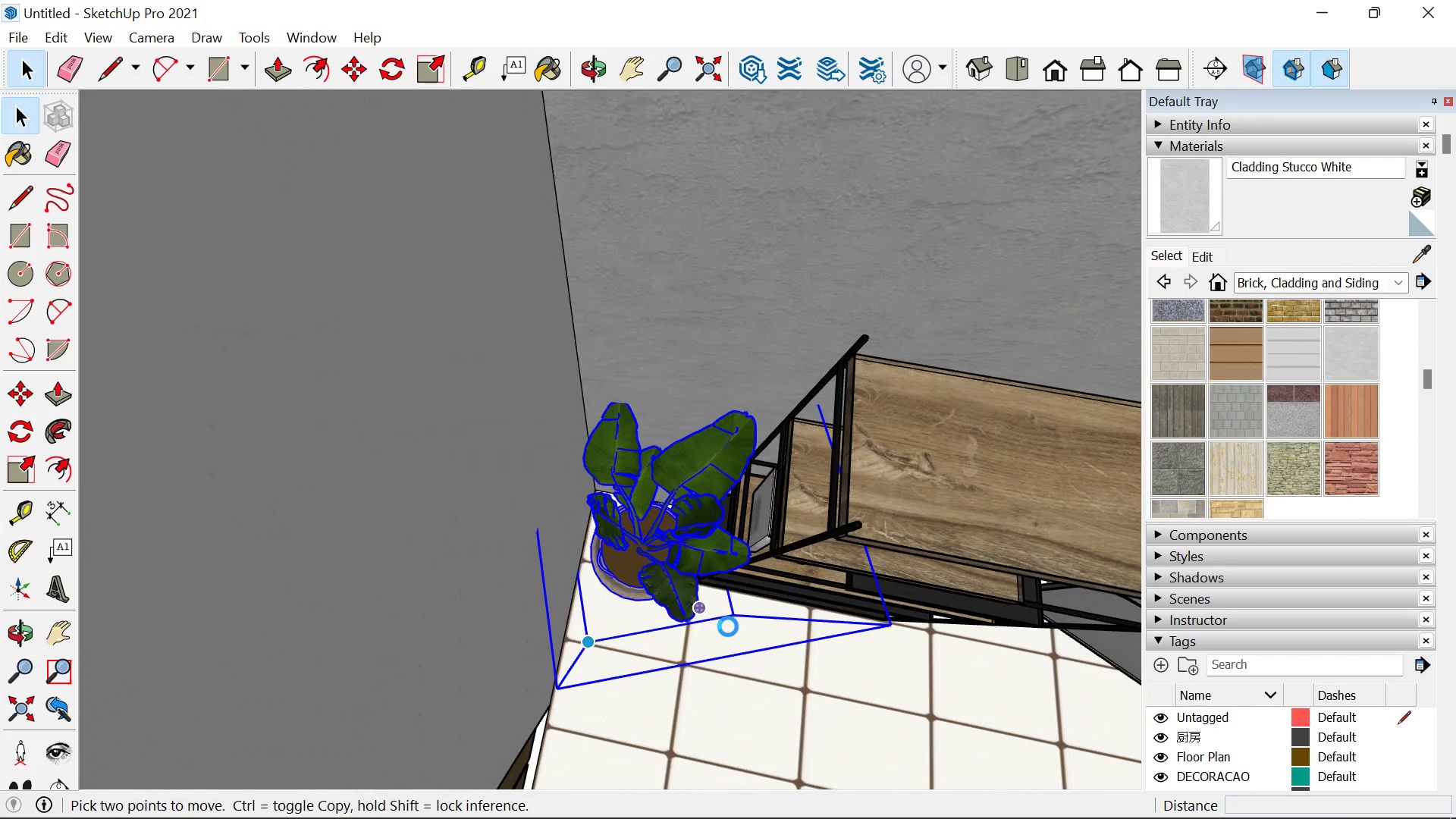 
left_click_drag(start_coordinate=[682, 476], to_coordinate=[716, 620])
 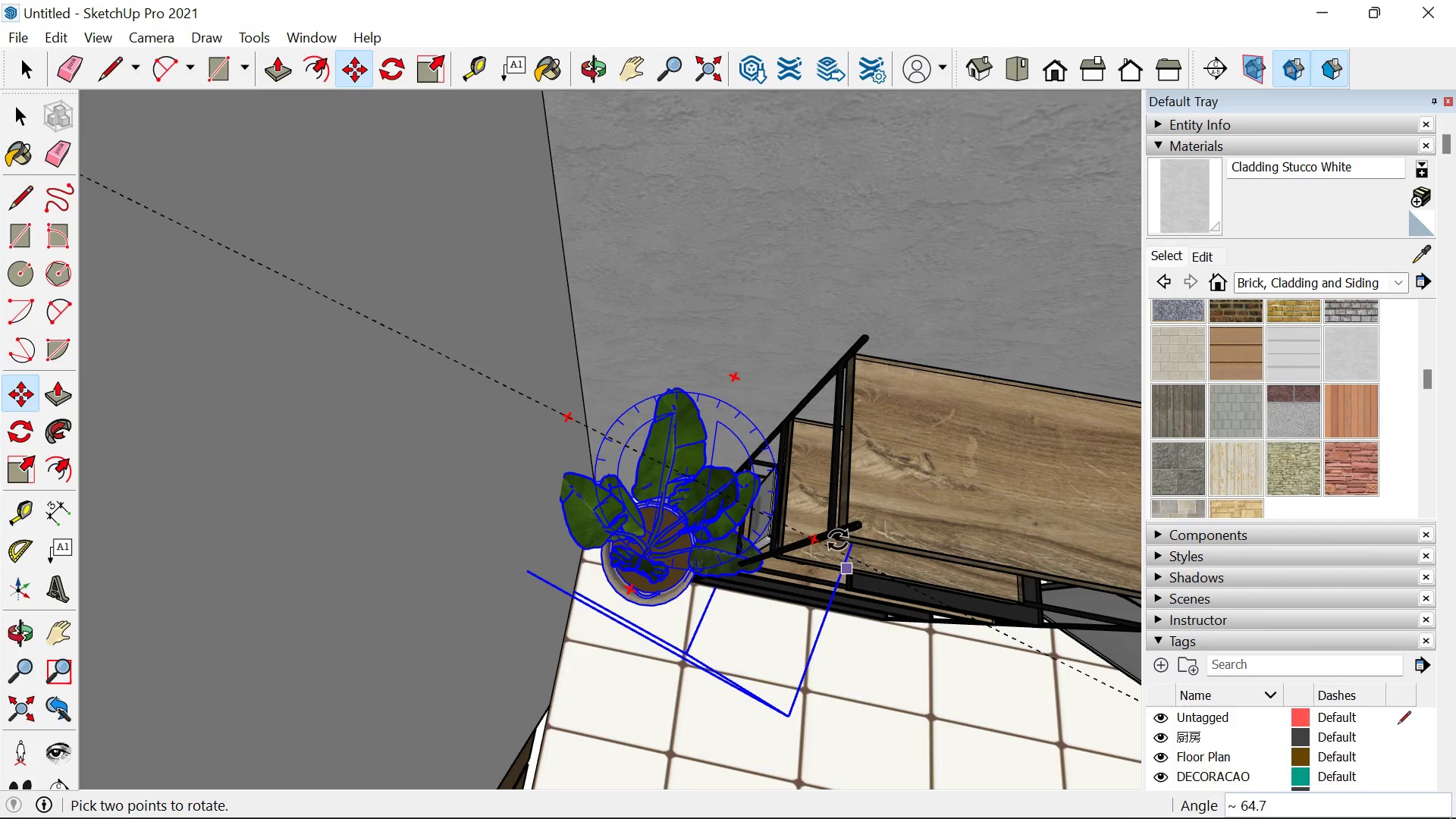 
type(mm)
 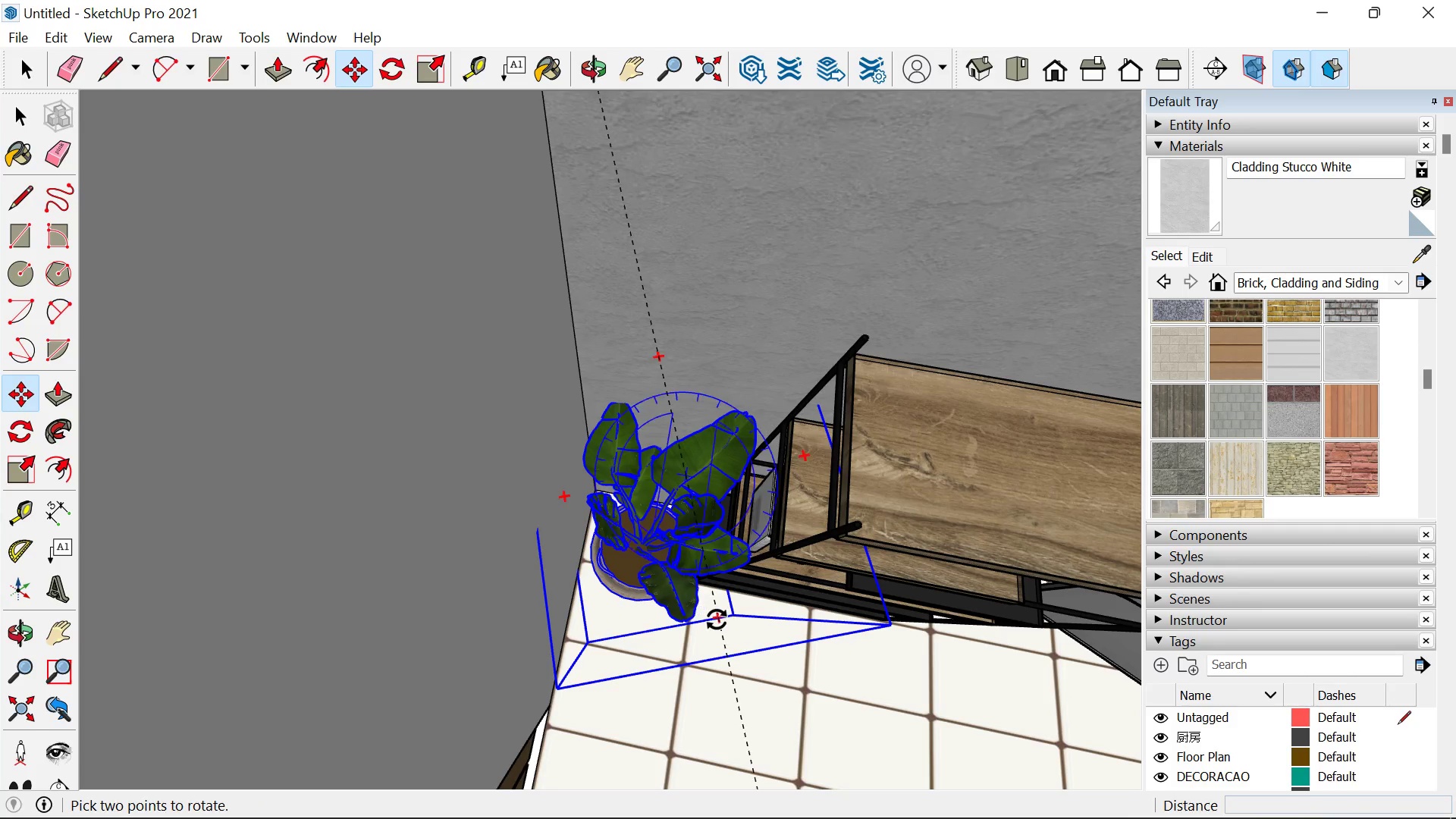 
left_click([716, 620])
 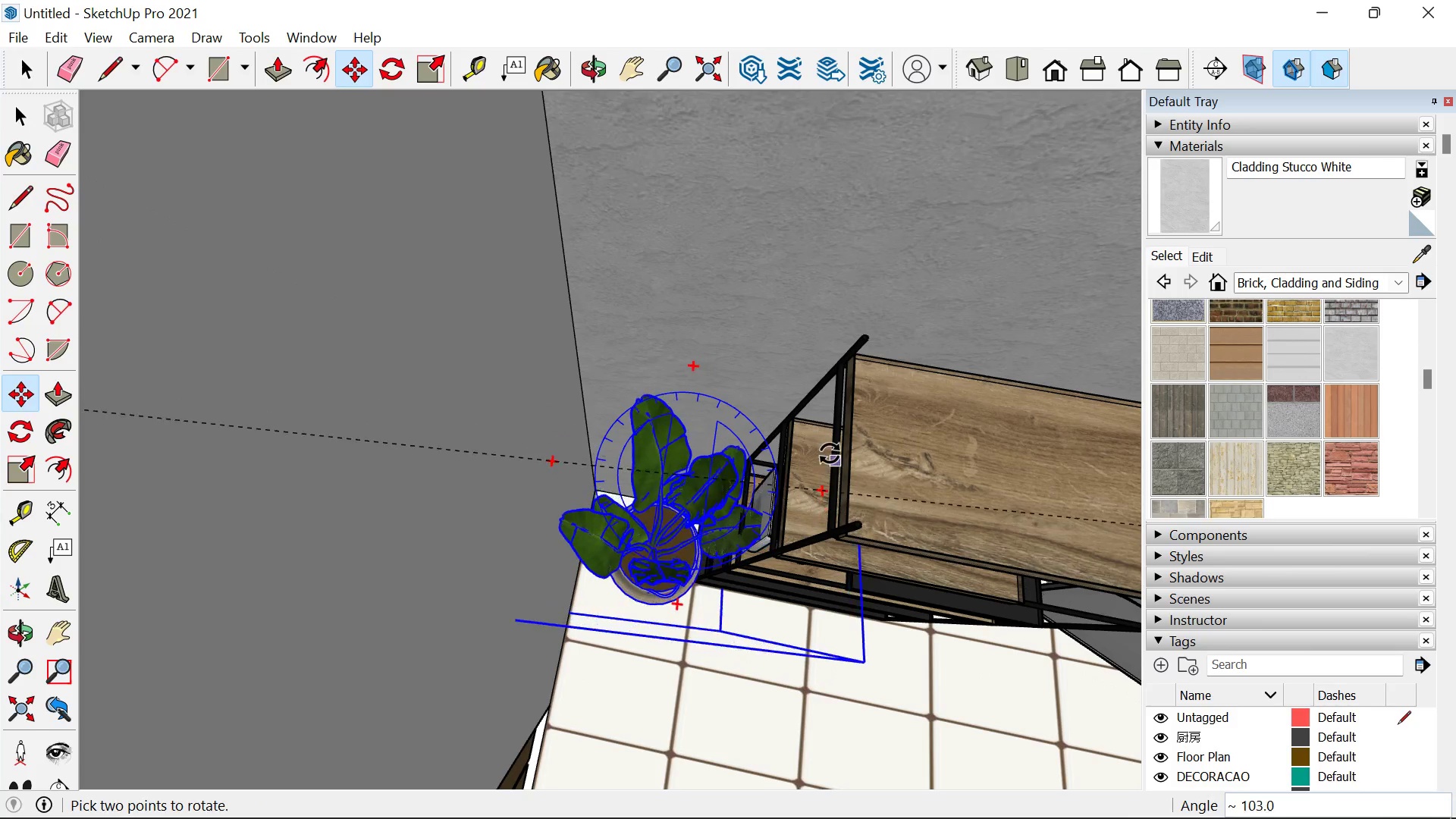 
left_click([829, 446])
 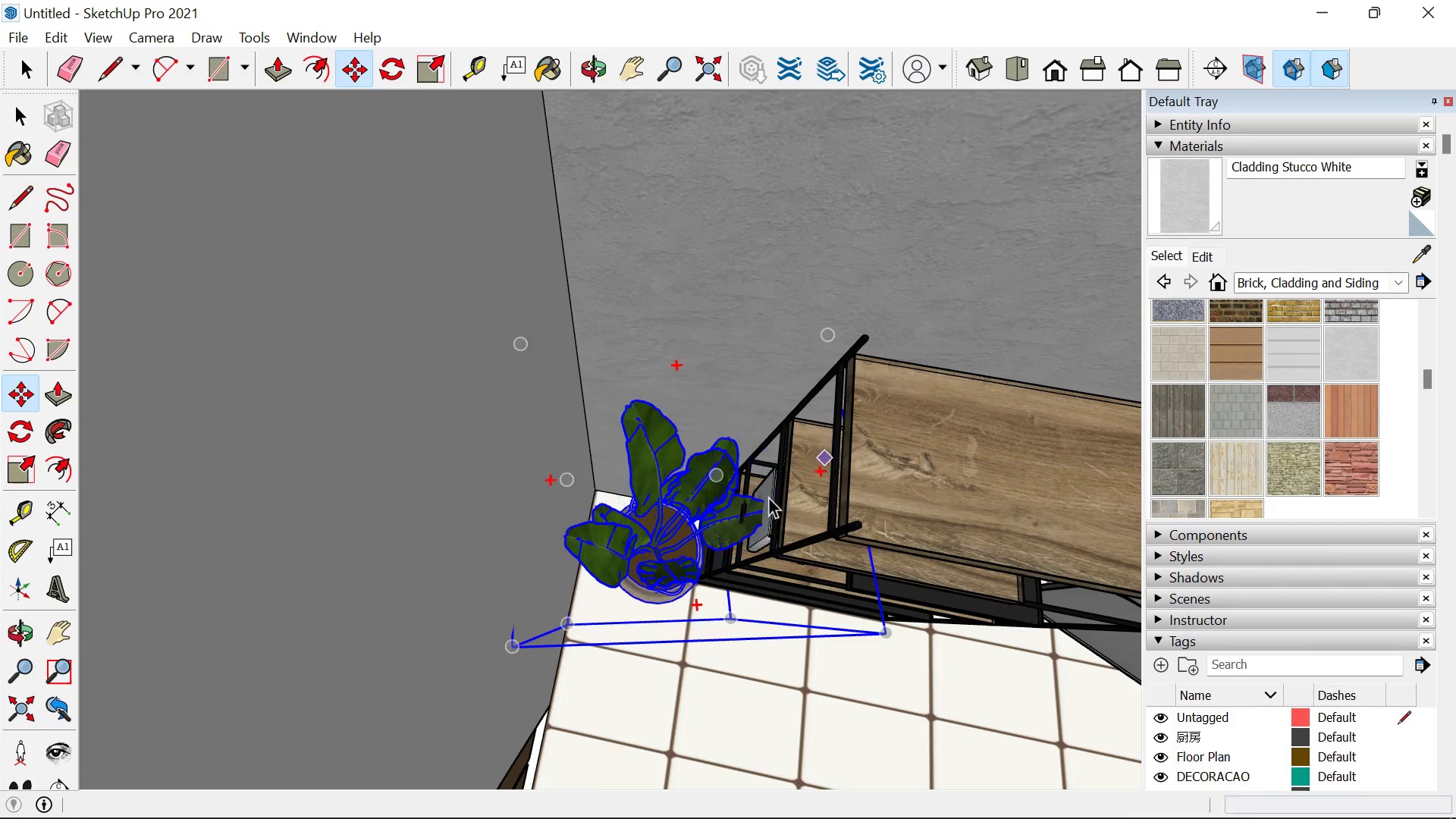 
key(Space)
 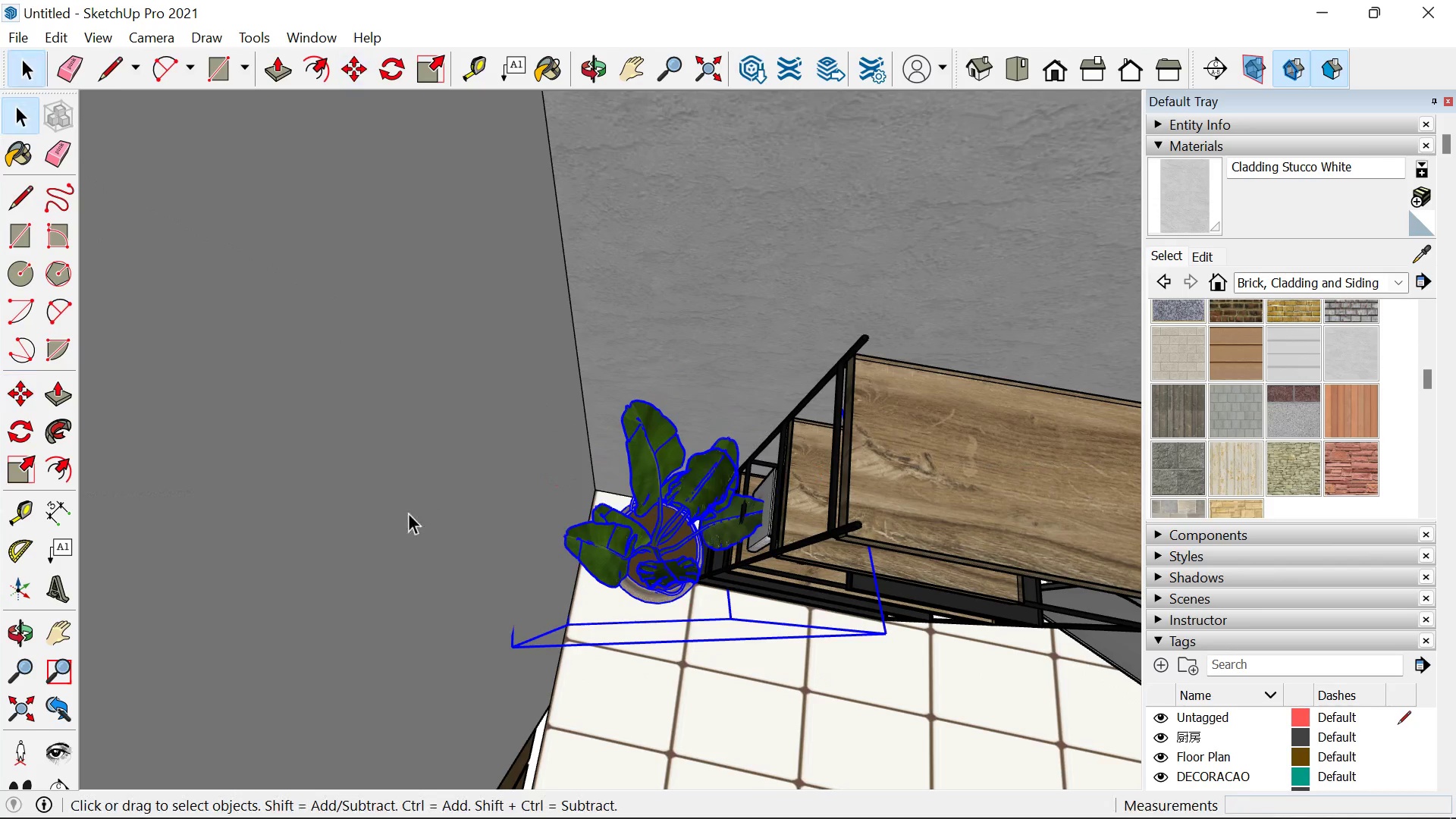 
scroll: coordinate [547, 492], scroll_direction: down, amount: 10.0
 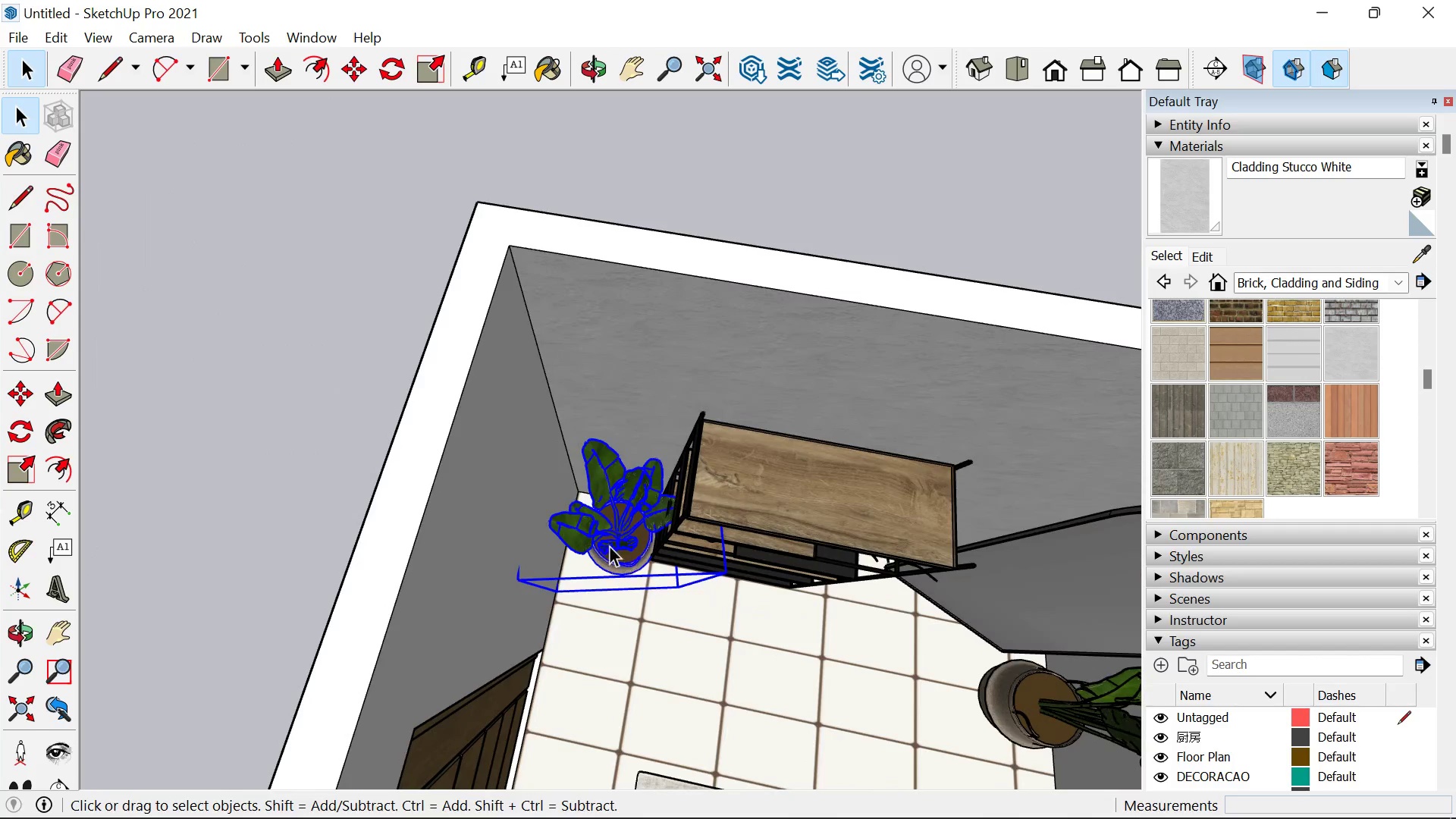 
key(M)
 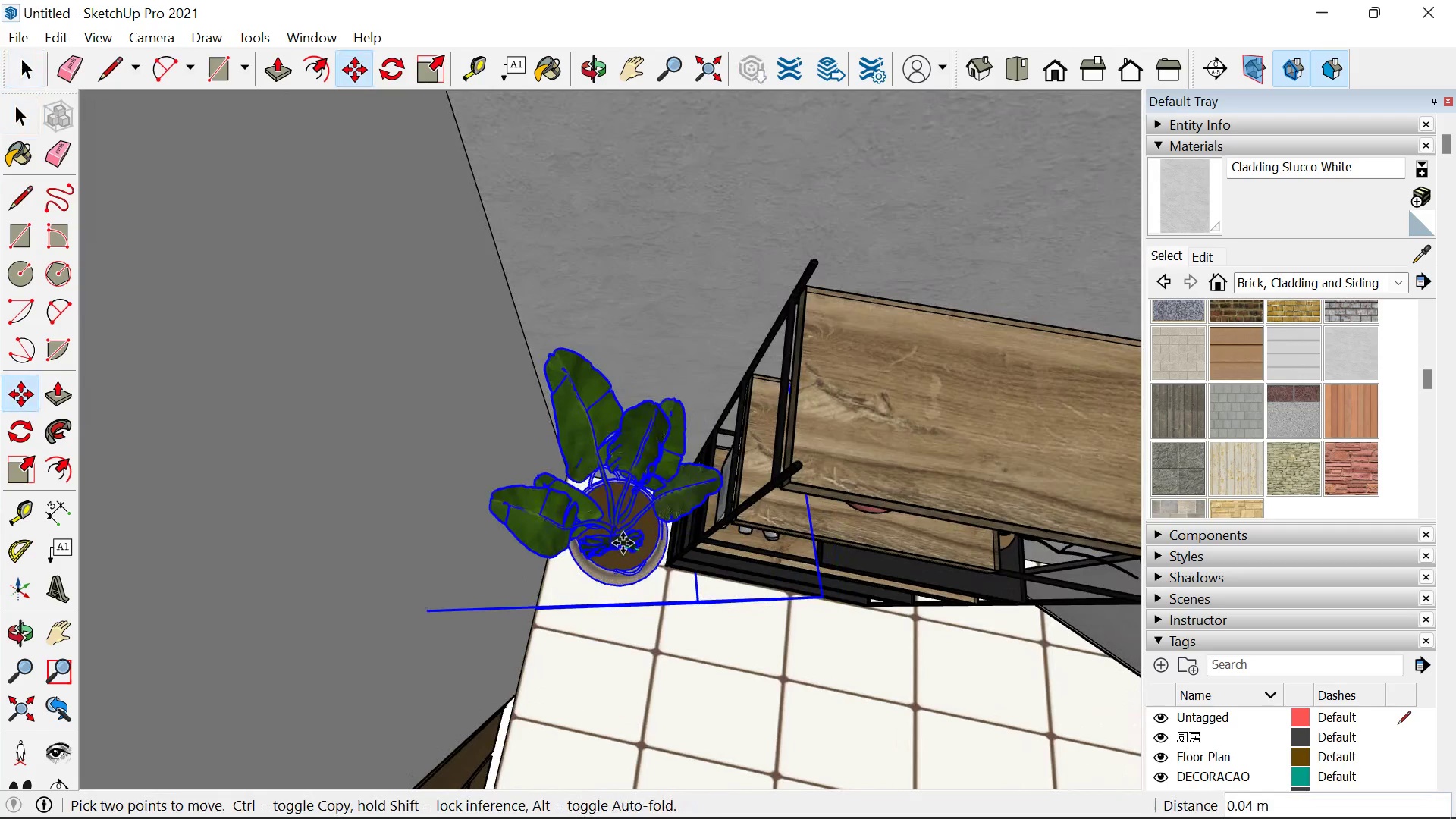 
scroll: coordinate [595, 541], scroll_direction: up, amount: 9.0
 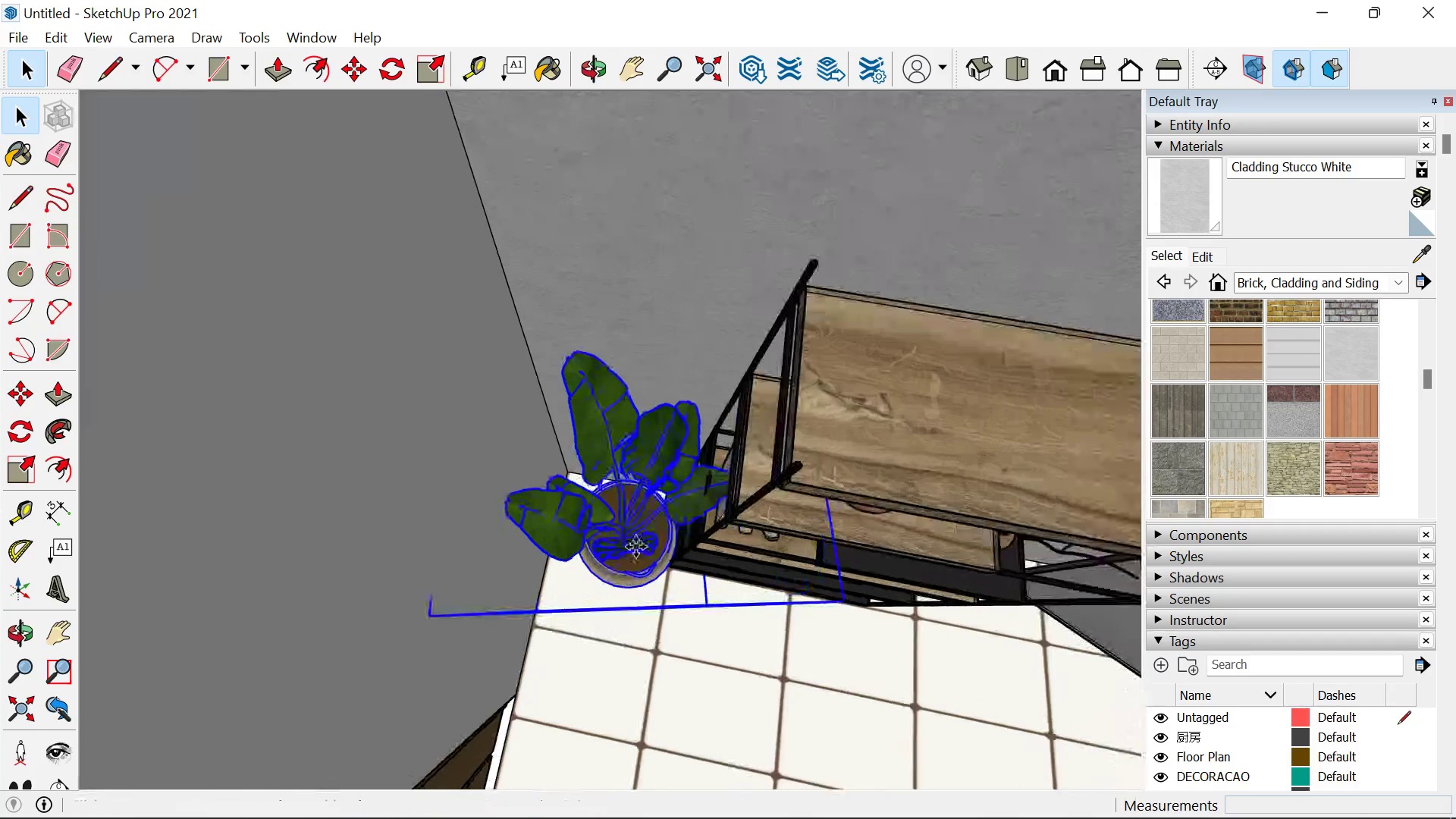 
left_click([623, 543])
 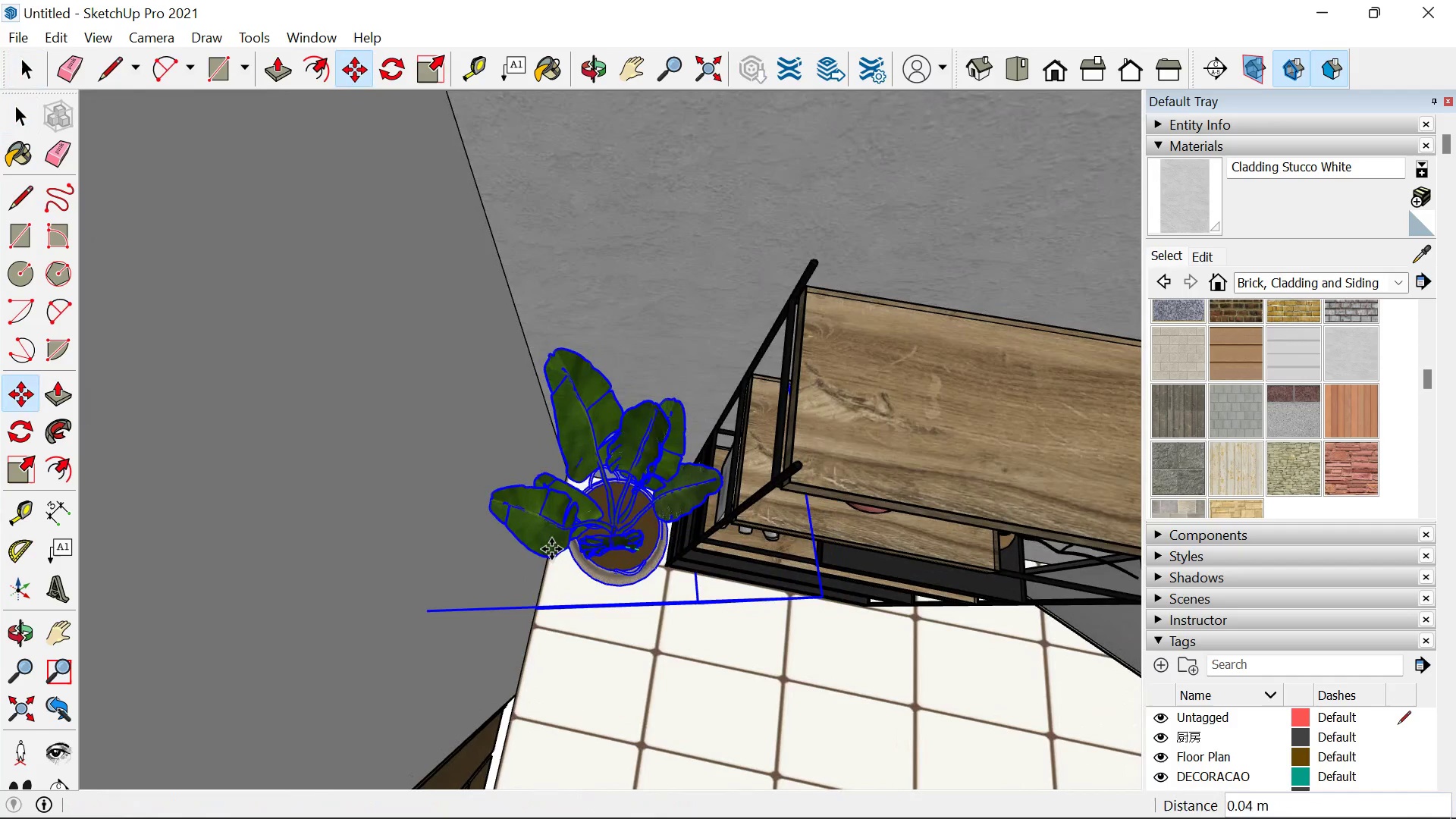 
key(Space)
 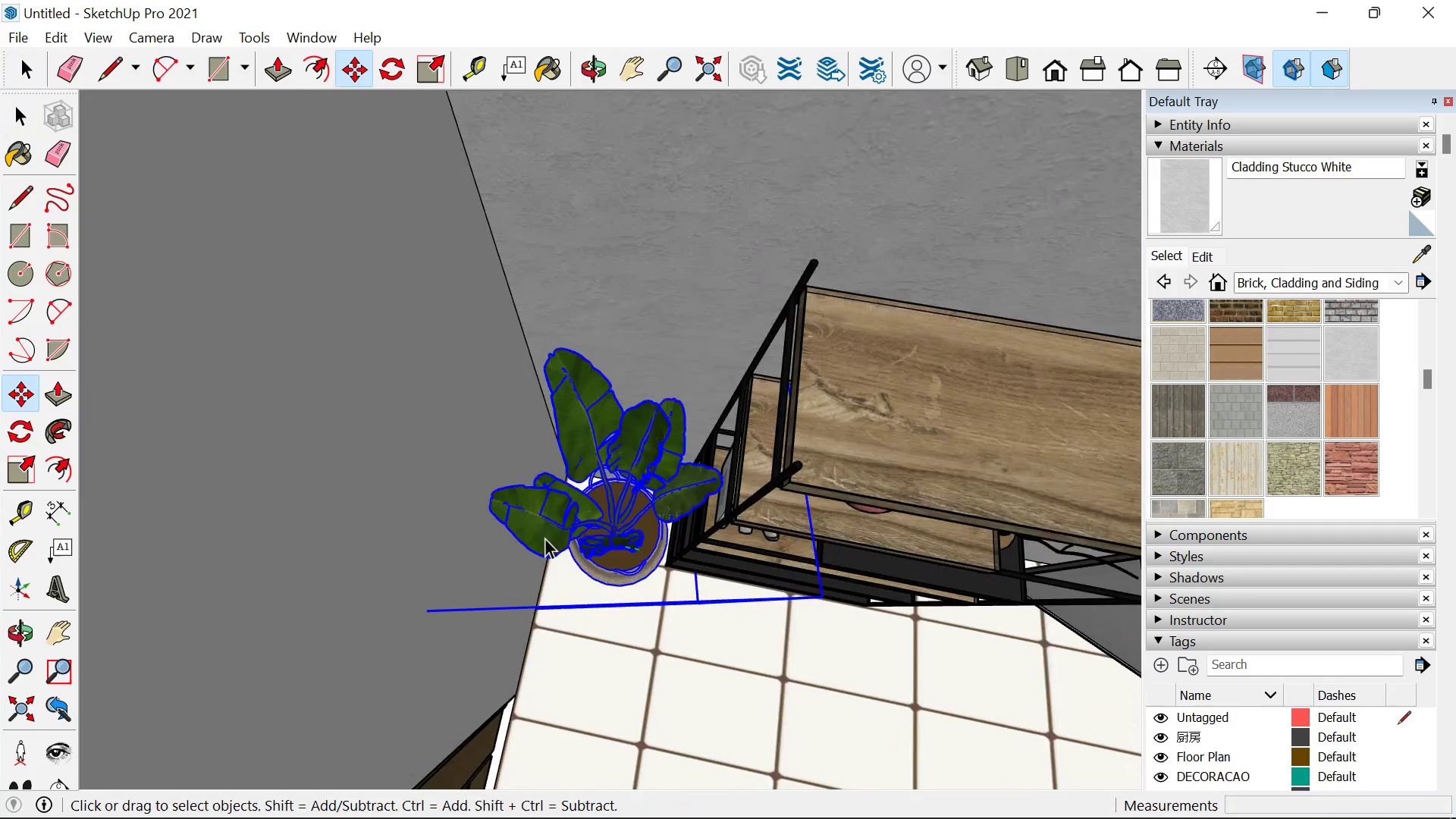 
left_click([772, 243])